 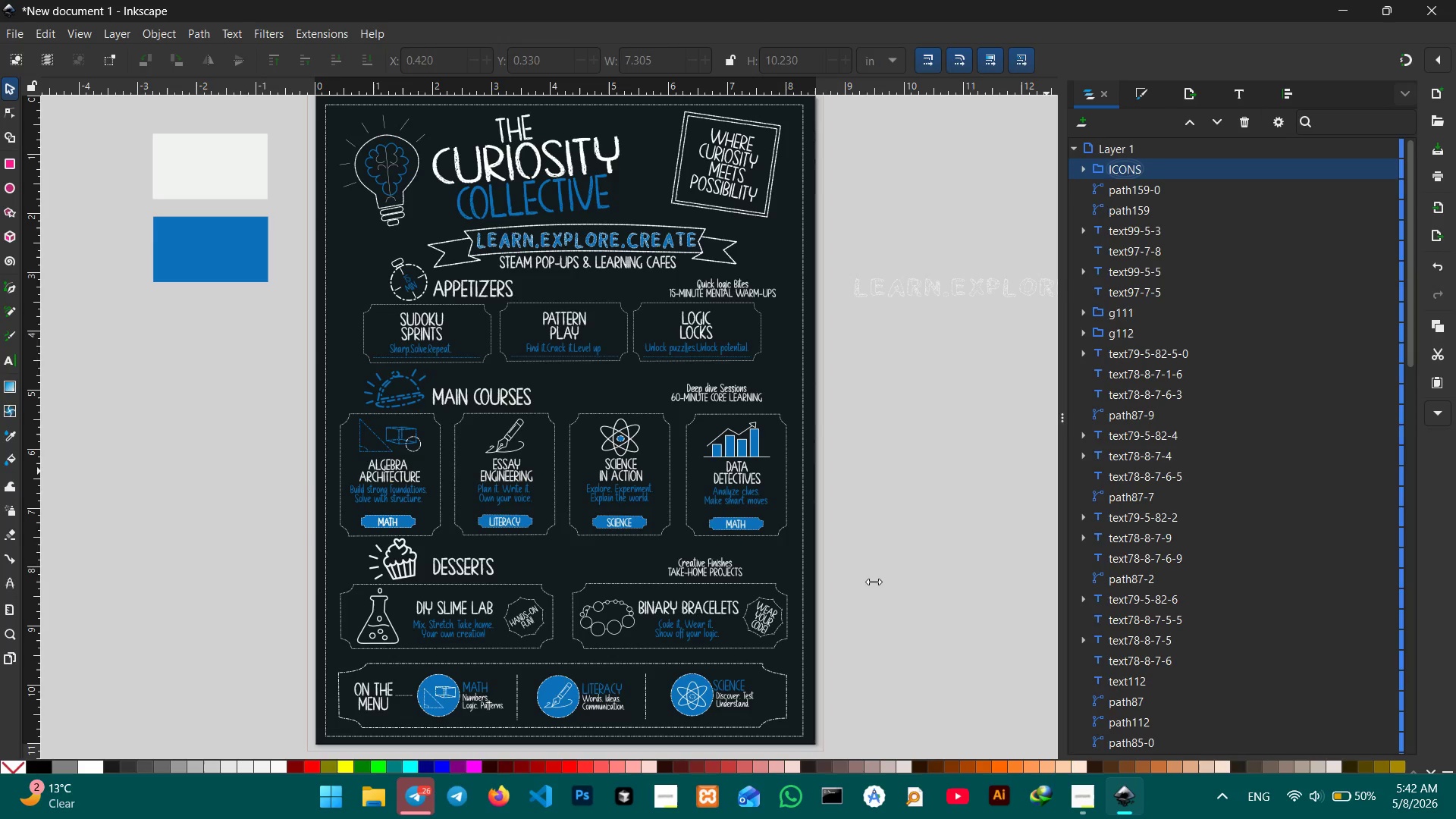 
left_click([497, 193])
 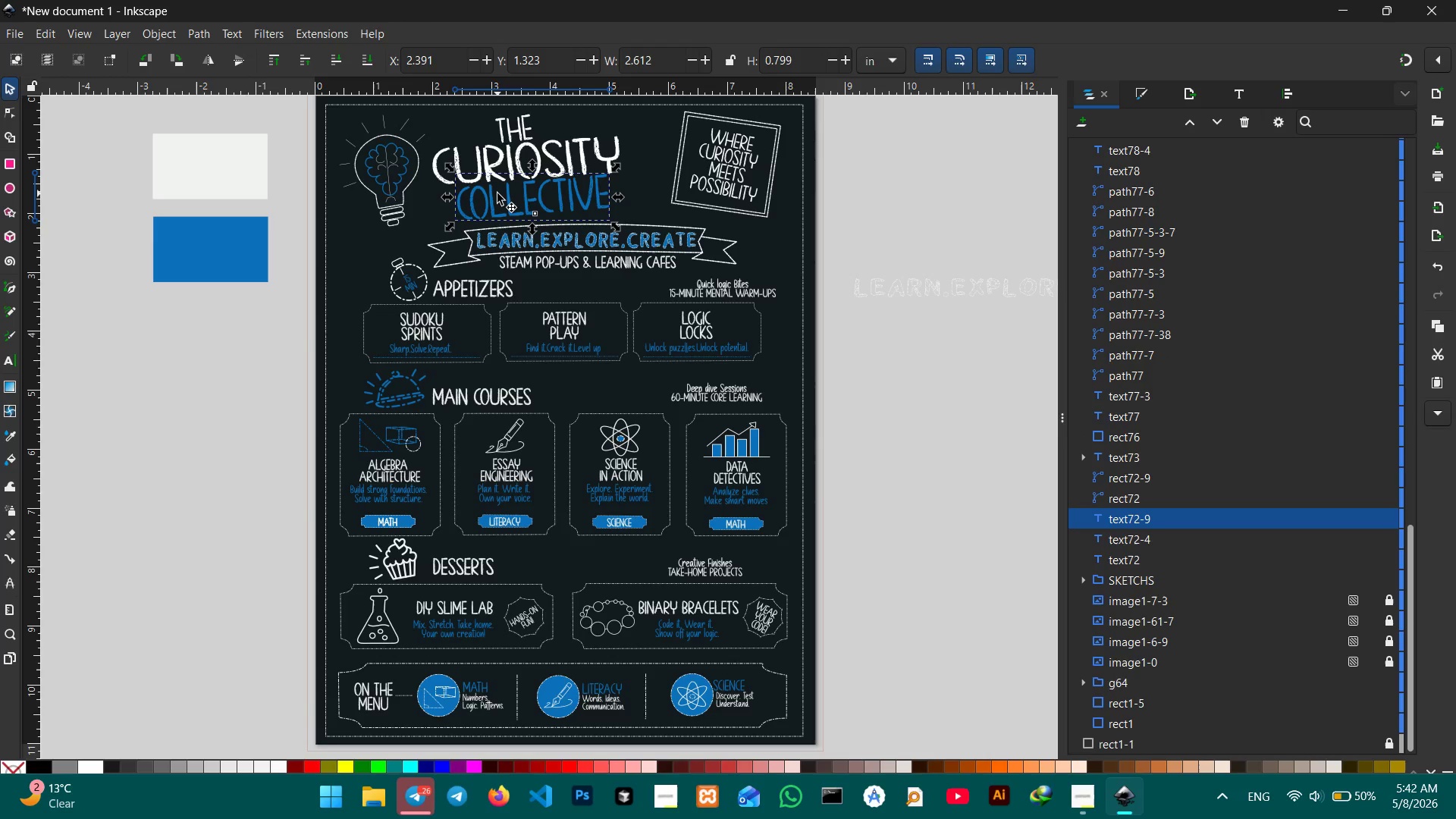 
hold_key(key=ShiftLeft, duration=2.55)
left_click([492, 159])
 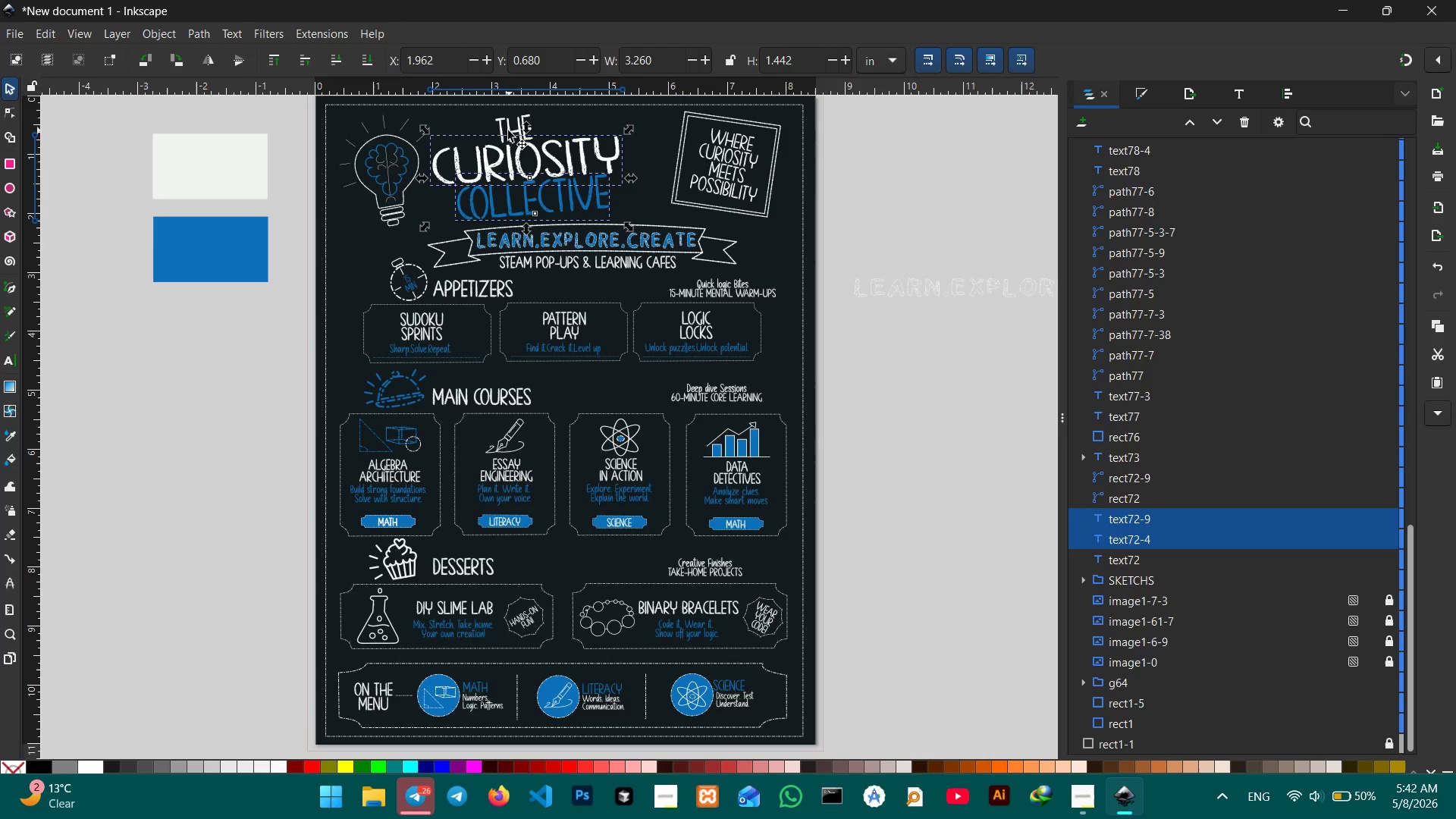 
left_click([502, 129])
 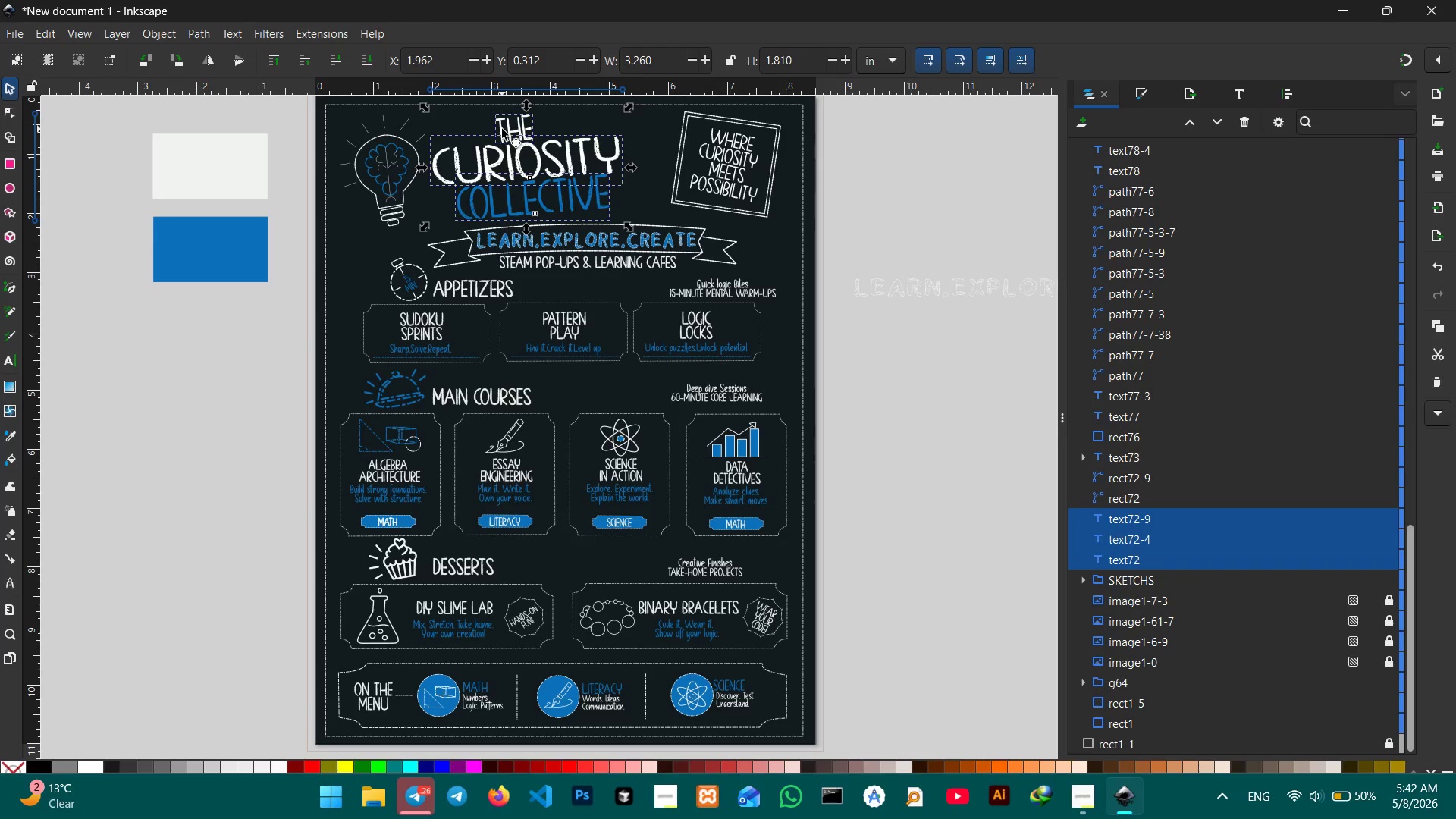 
key(Control+G)
 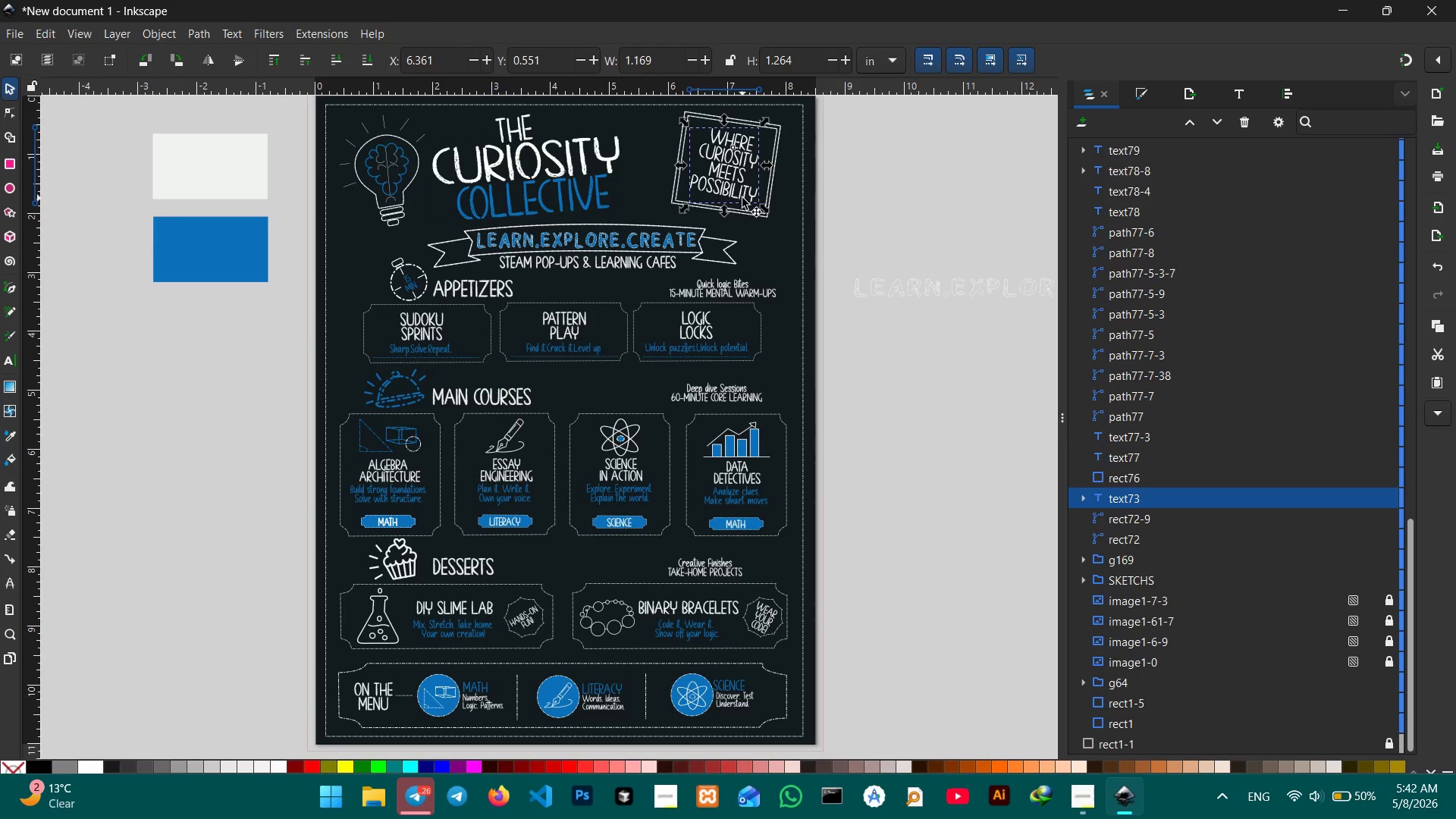 
hold_key(key=ShiftLeft, duration=4.88)
left_click([651, 245])
 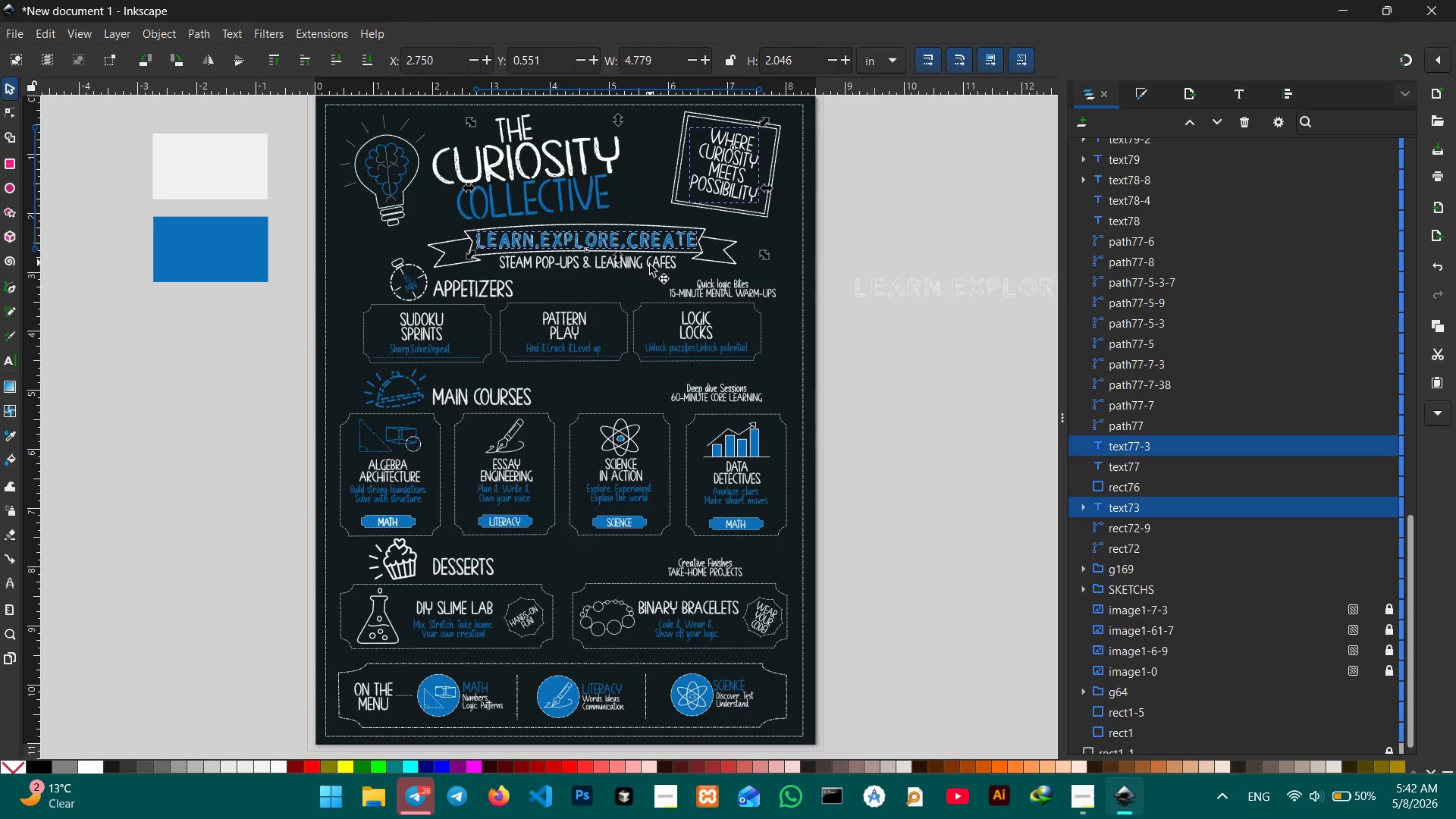 
double_click([650, 265])
 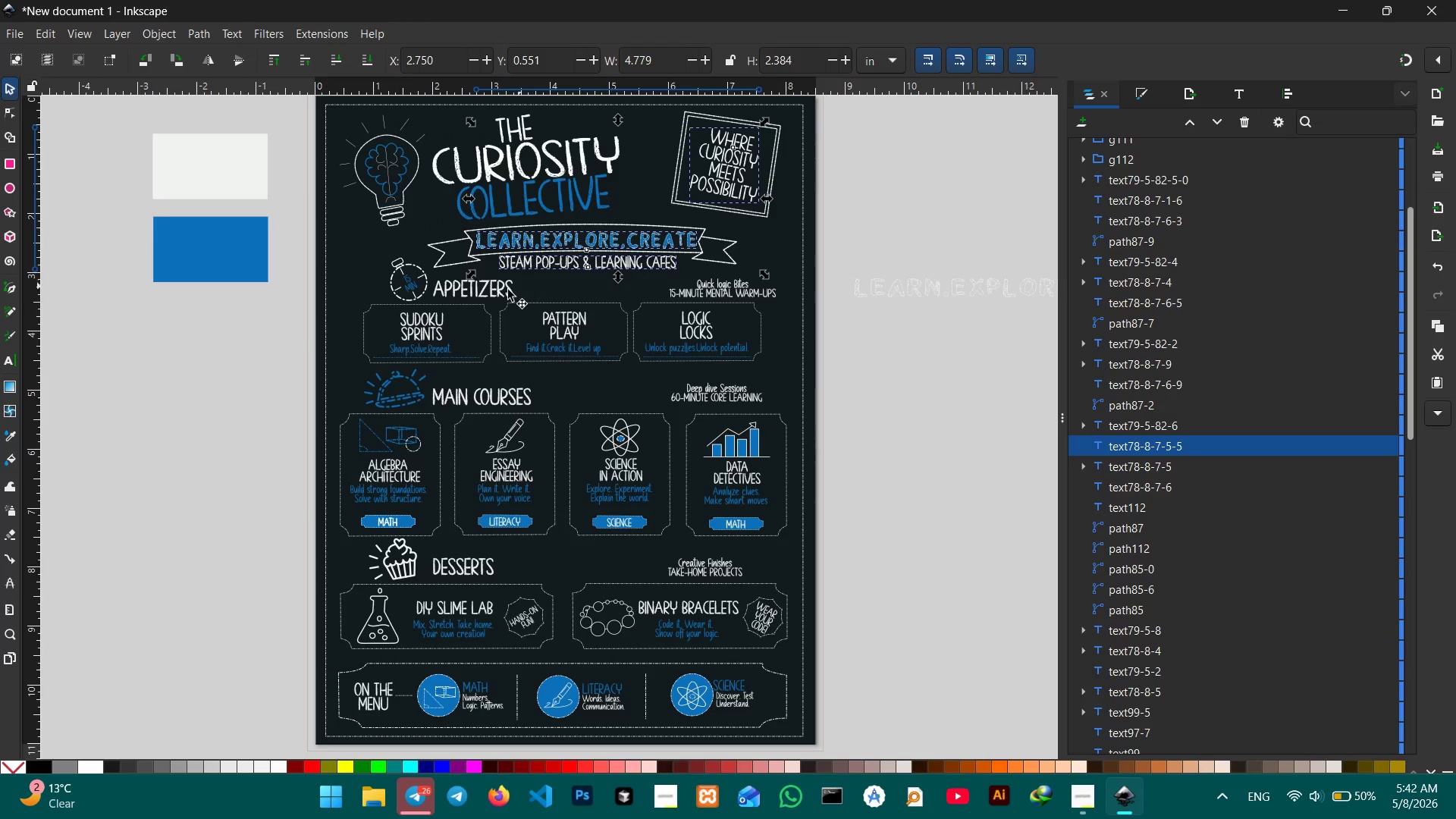 
left_click([493, 295])
 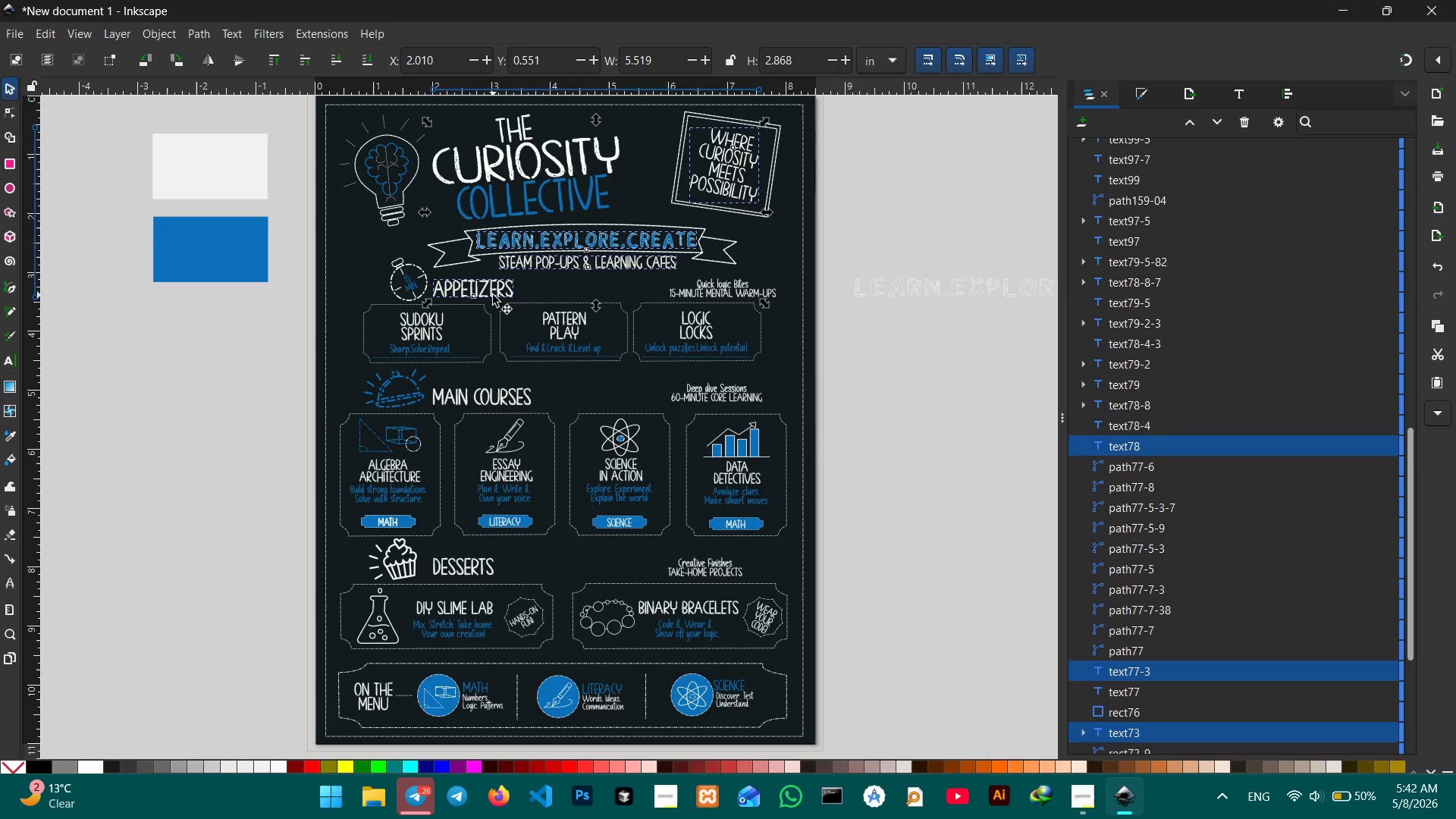 
left_click([493, 293])
 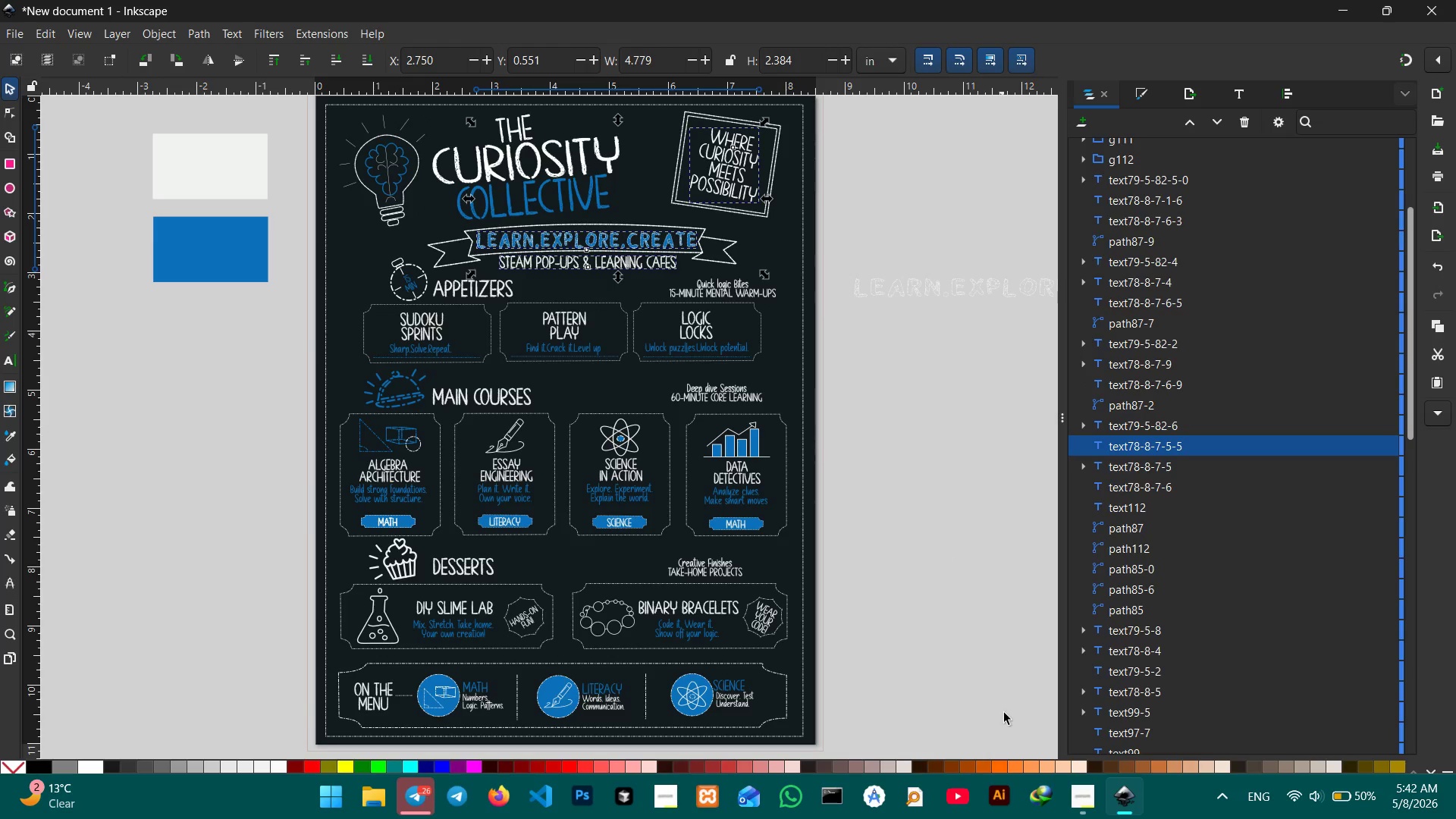 
left_click([1075, 799])